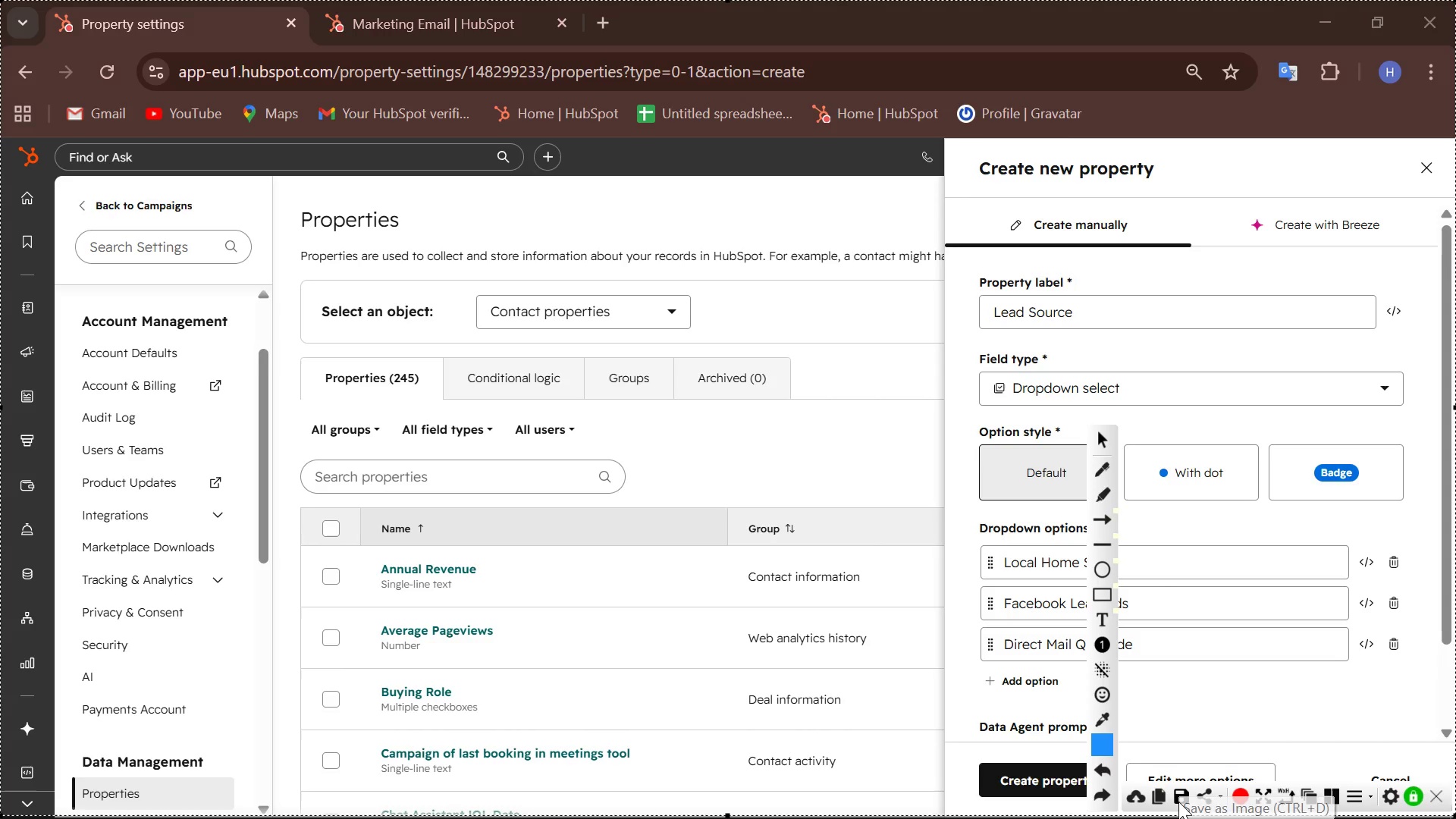 
left_click([1179, 798])
 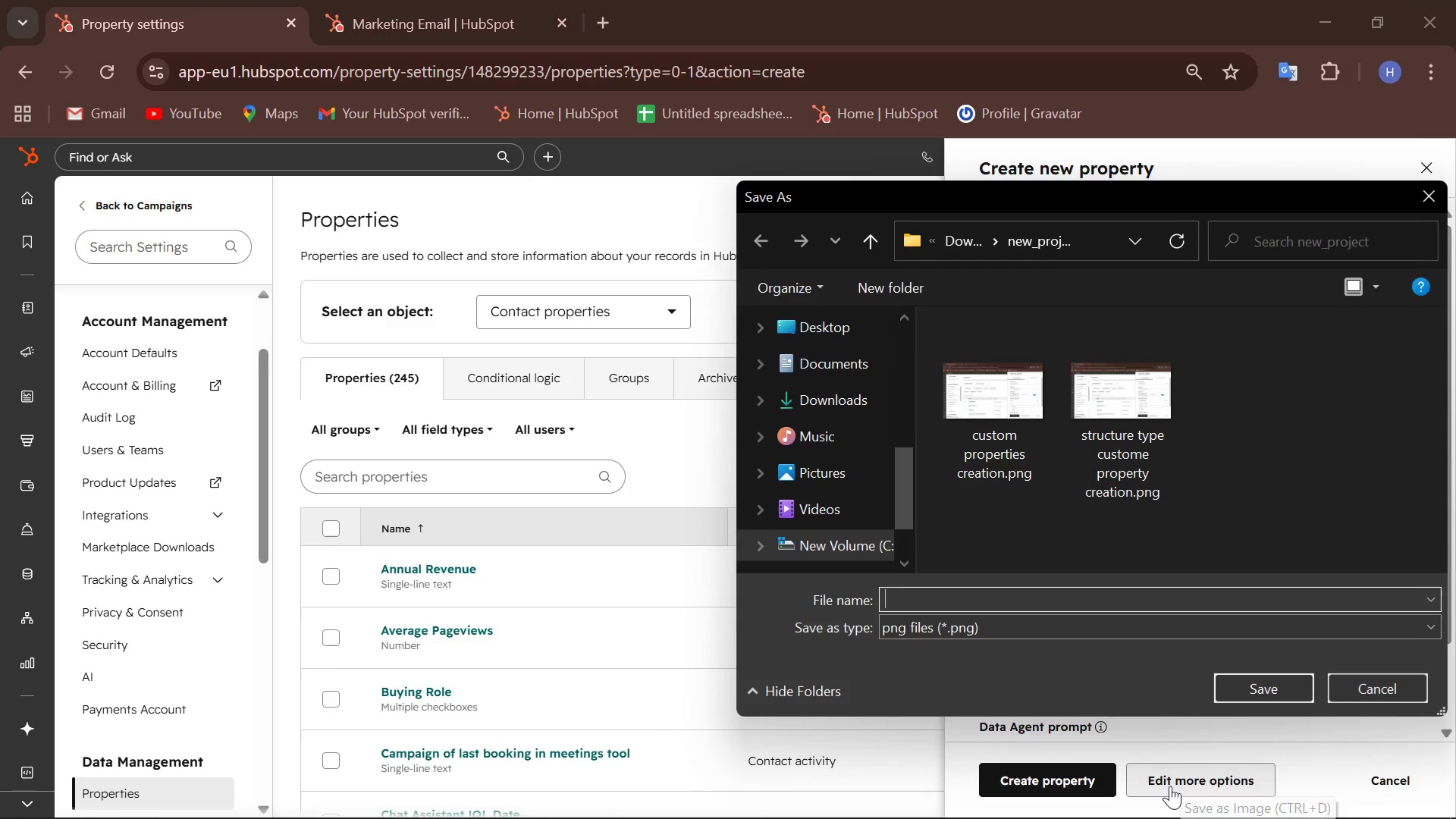 
type(Lead source cpc)
 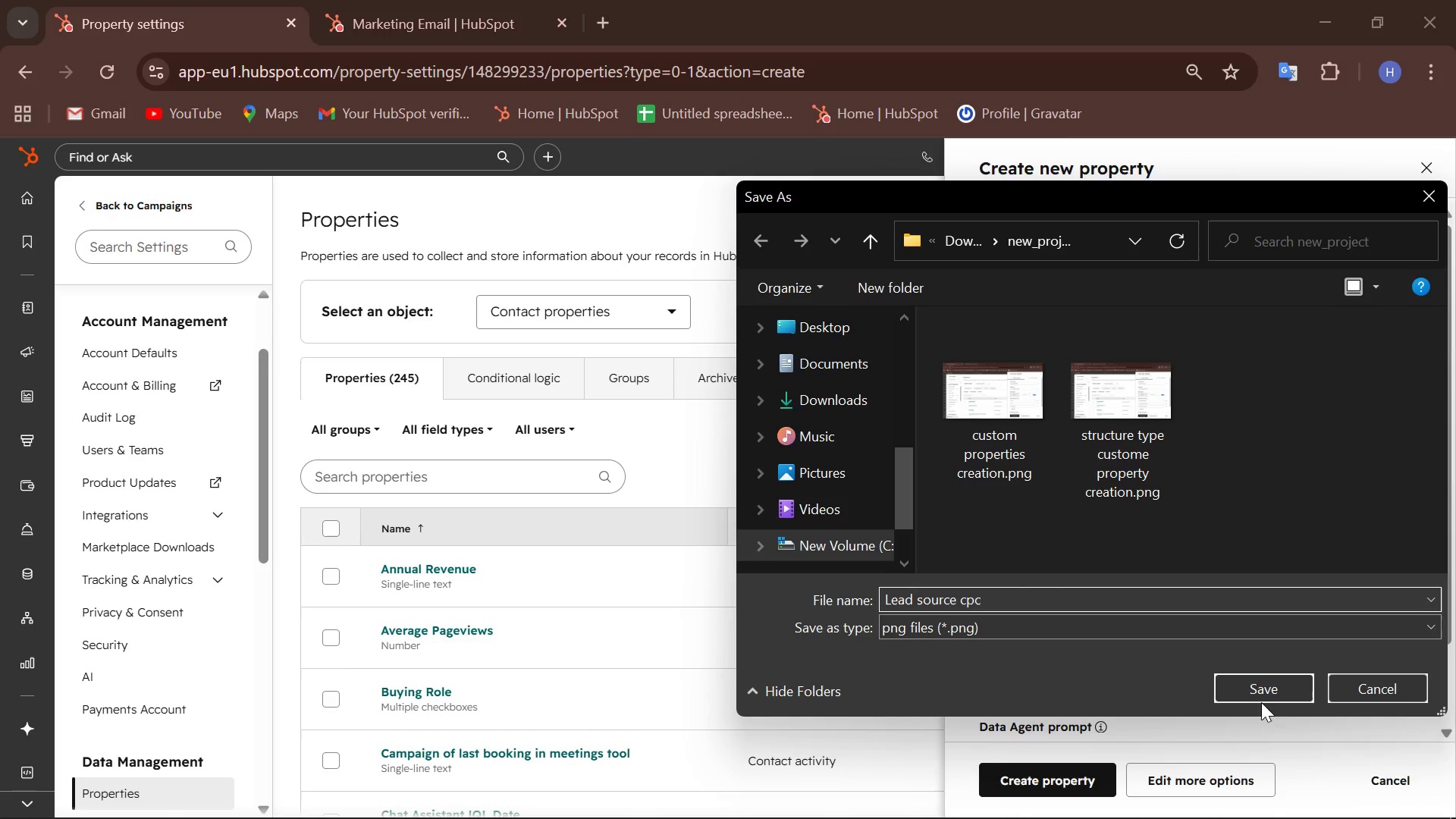 
left_click([1269, 695])
 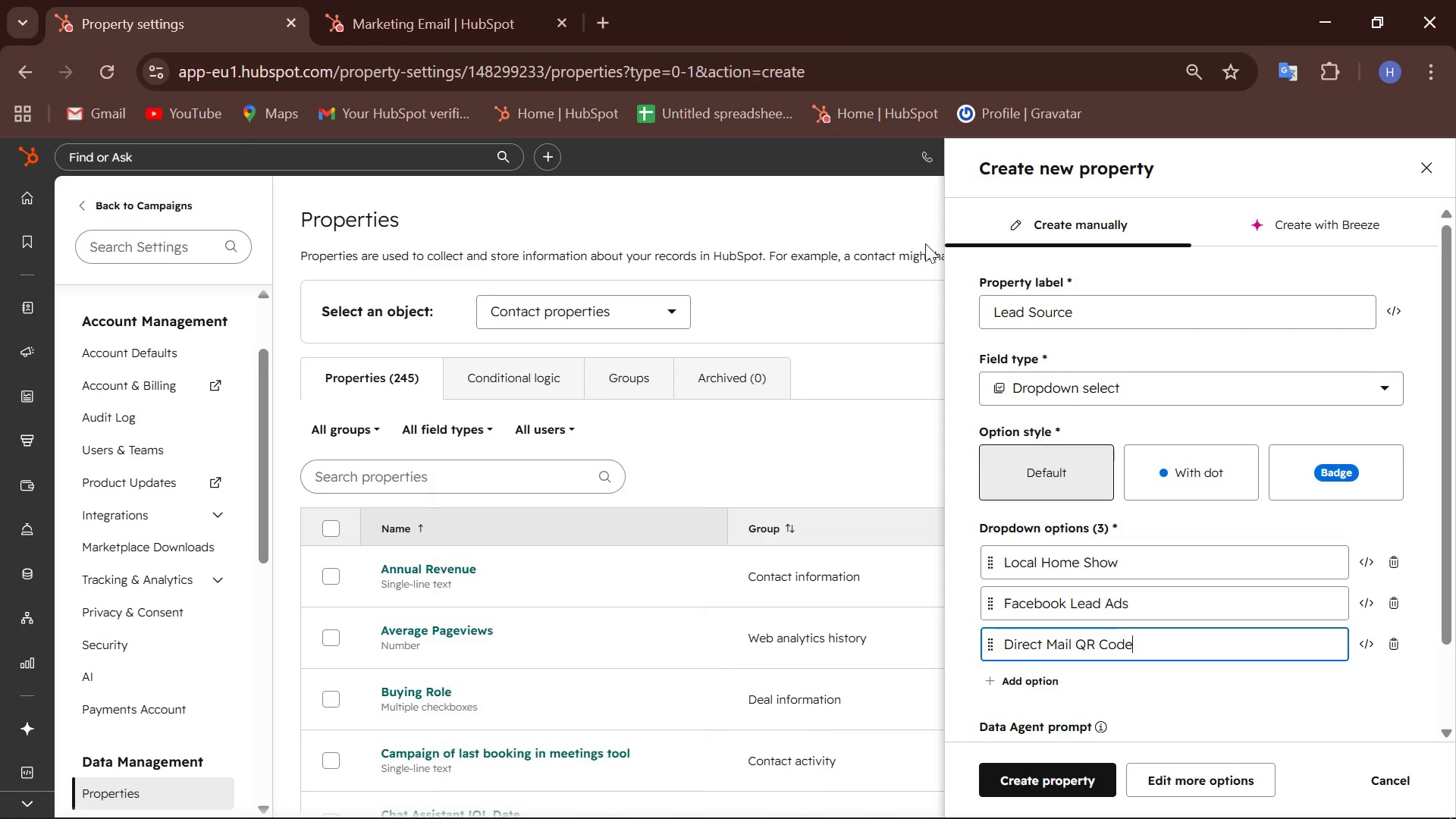 
left_click([1066, 786])
 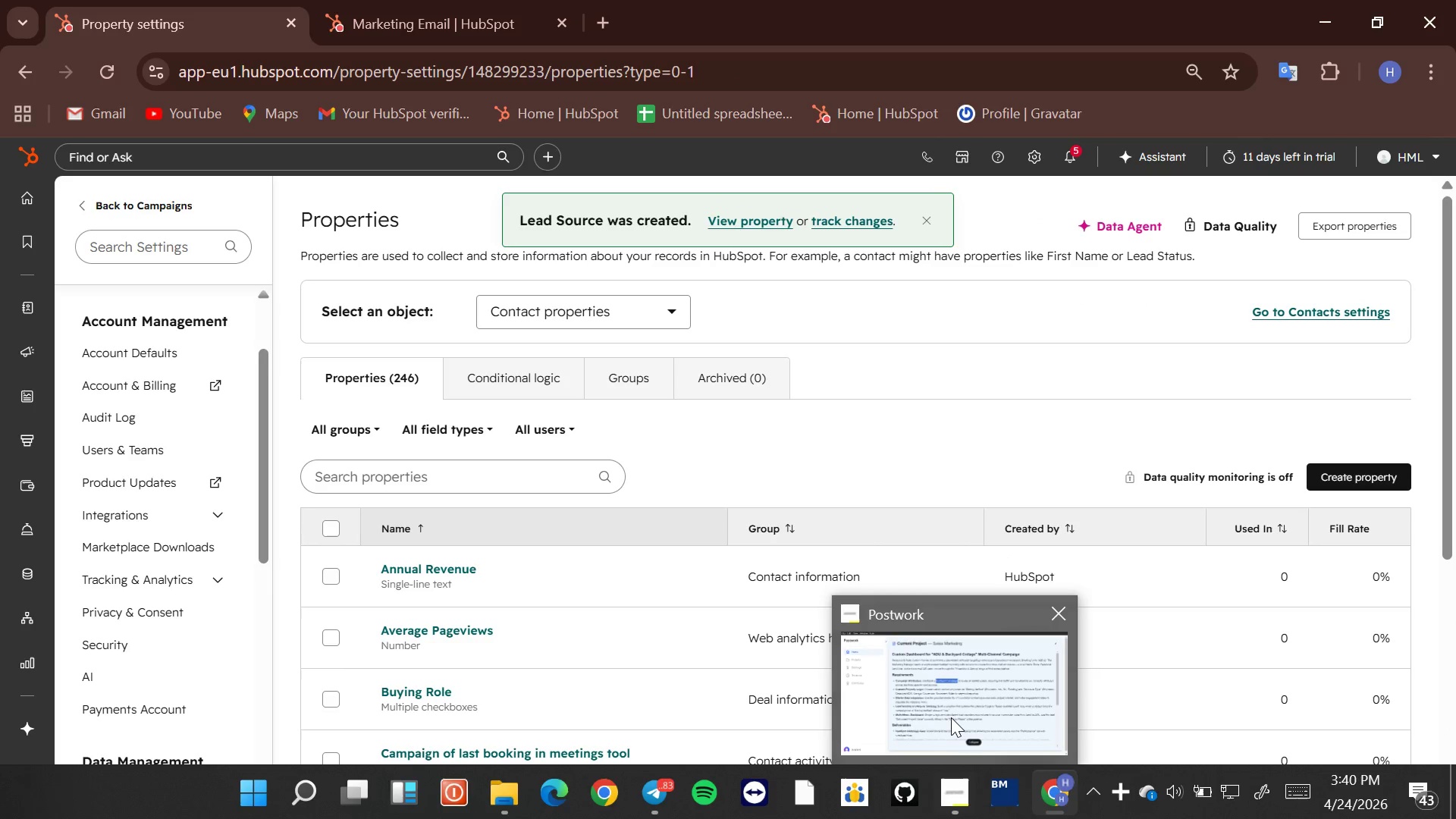 
left_click([951, 717])